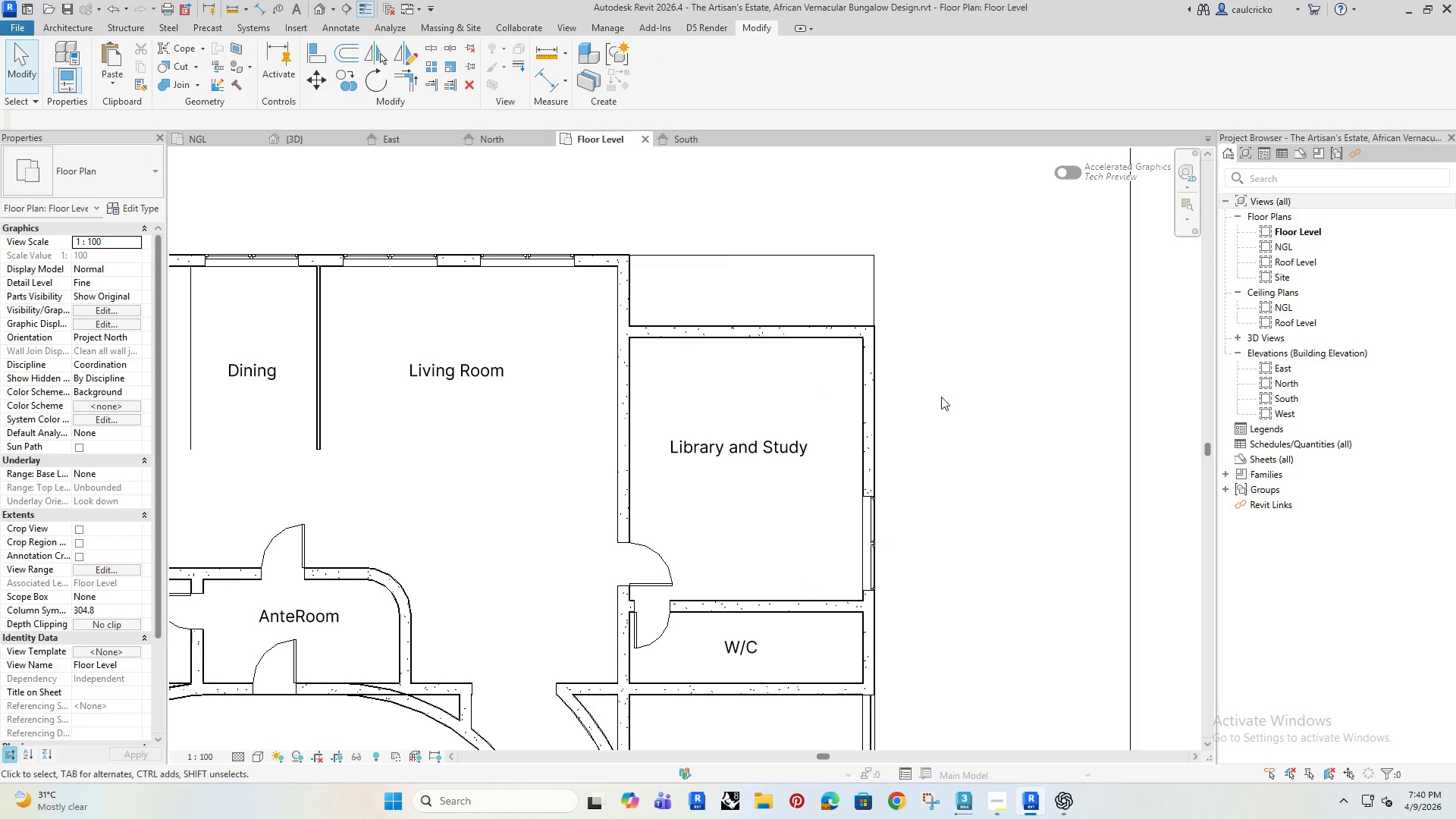 
left_click([943, 396])
 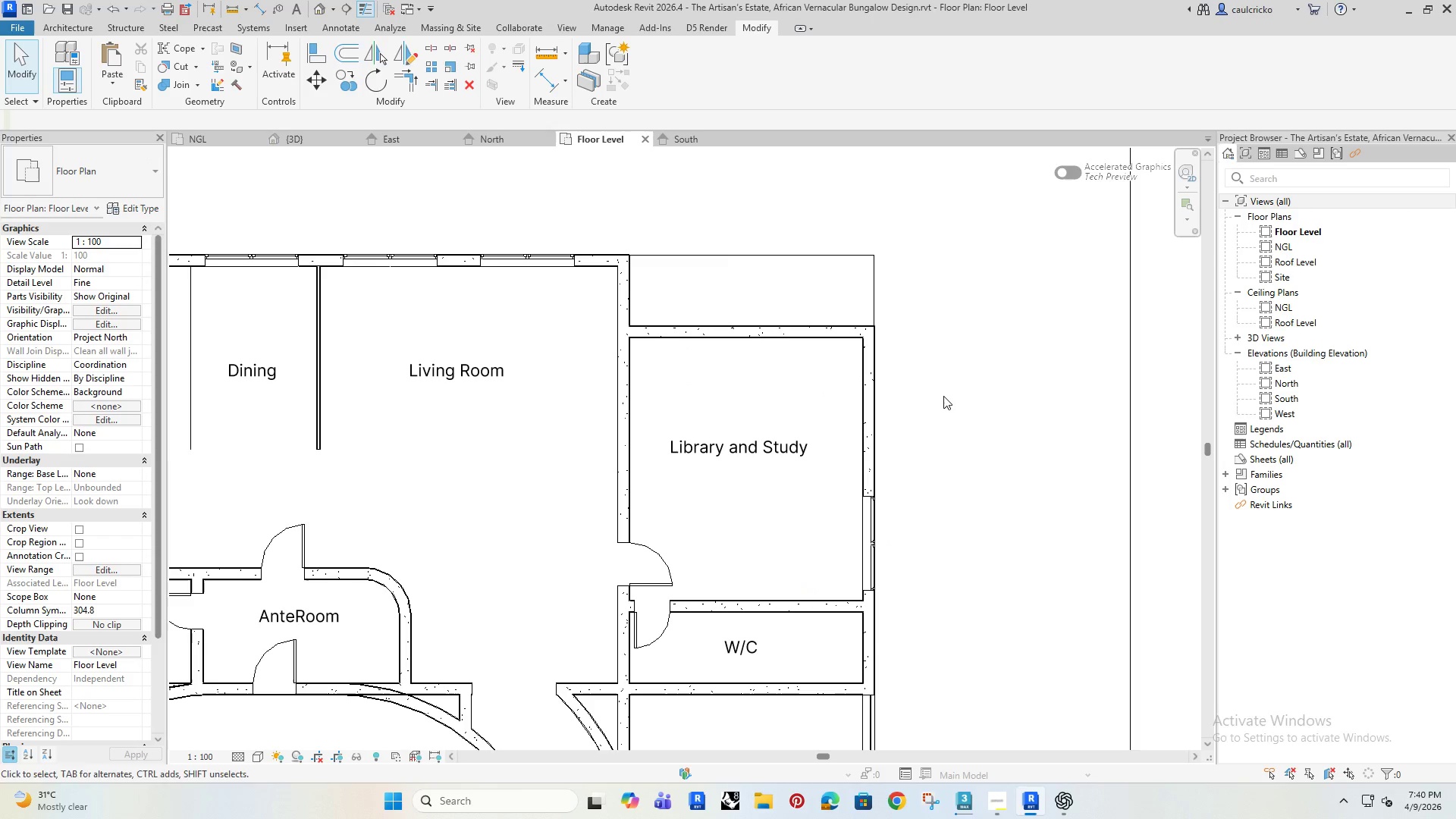 
type(WA)
 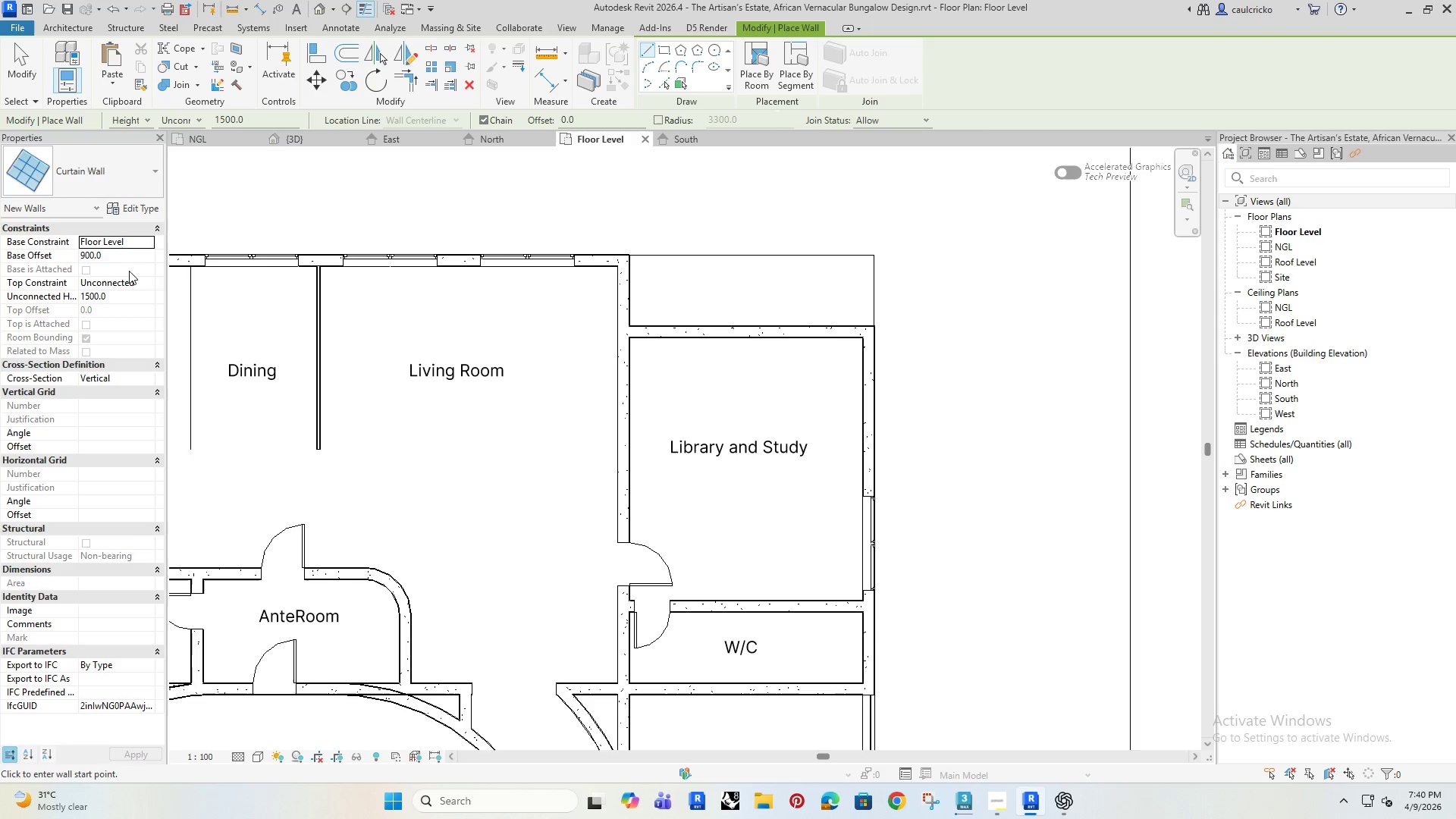 
left_click([144, 283])
 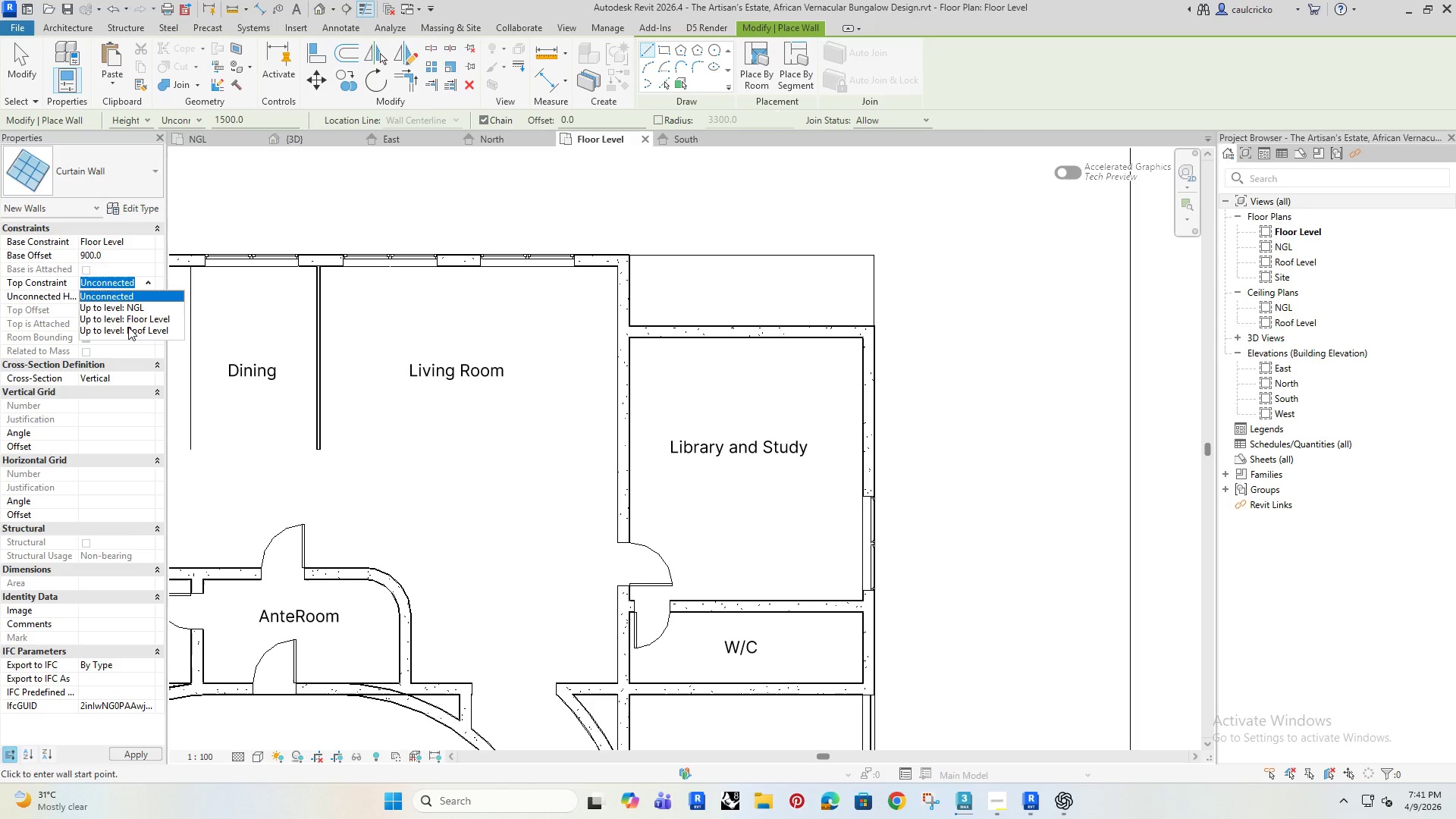 
left_click([129, 330])
 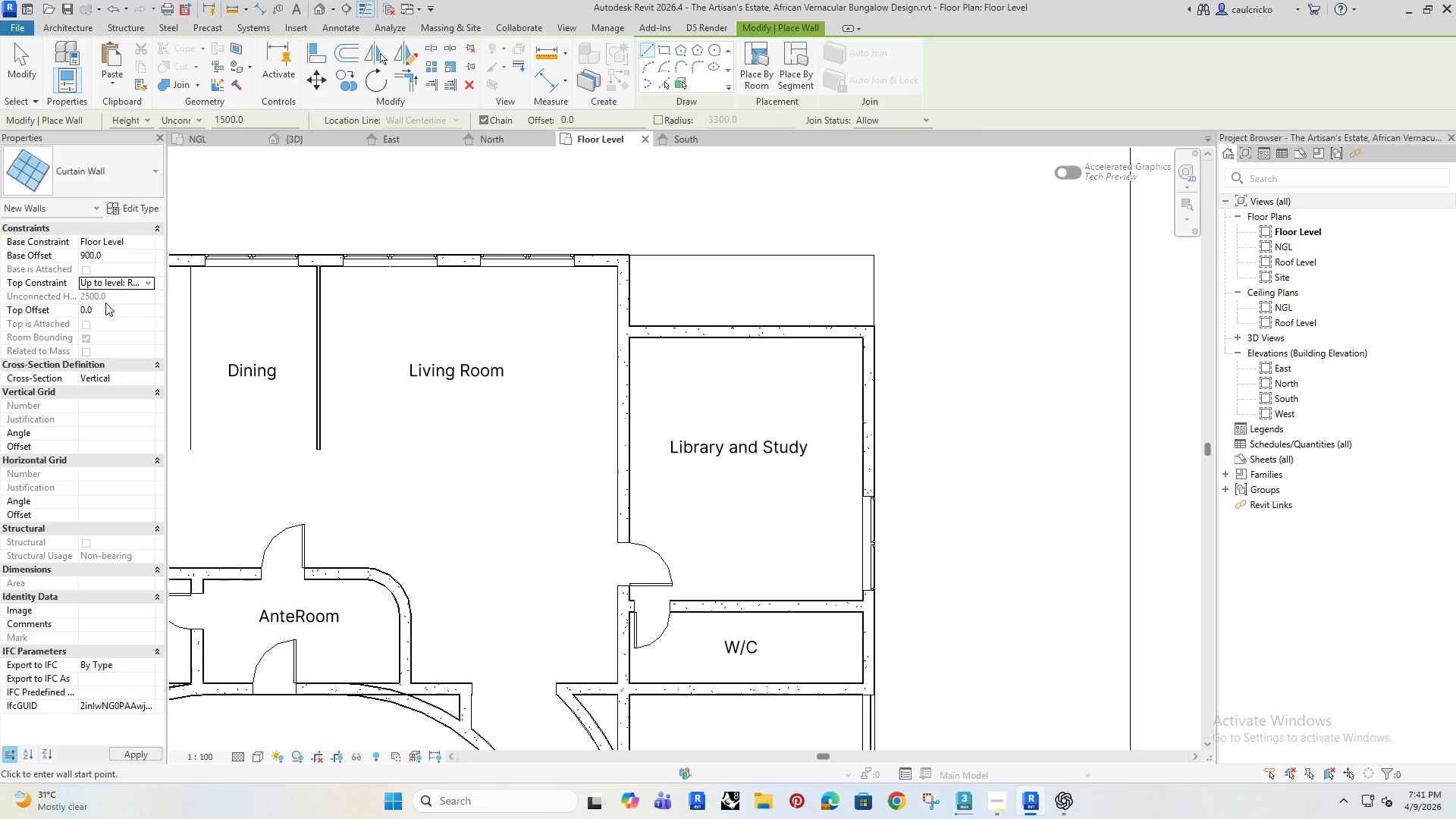 
left_click([111, 309])
 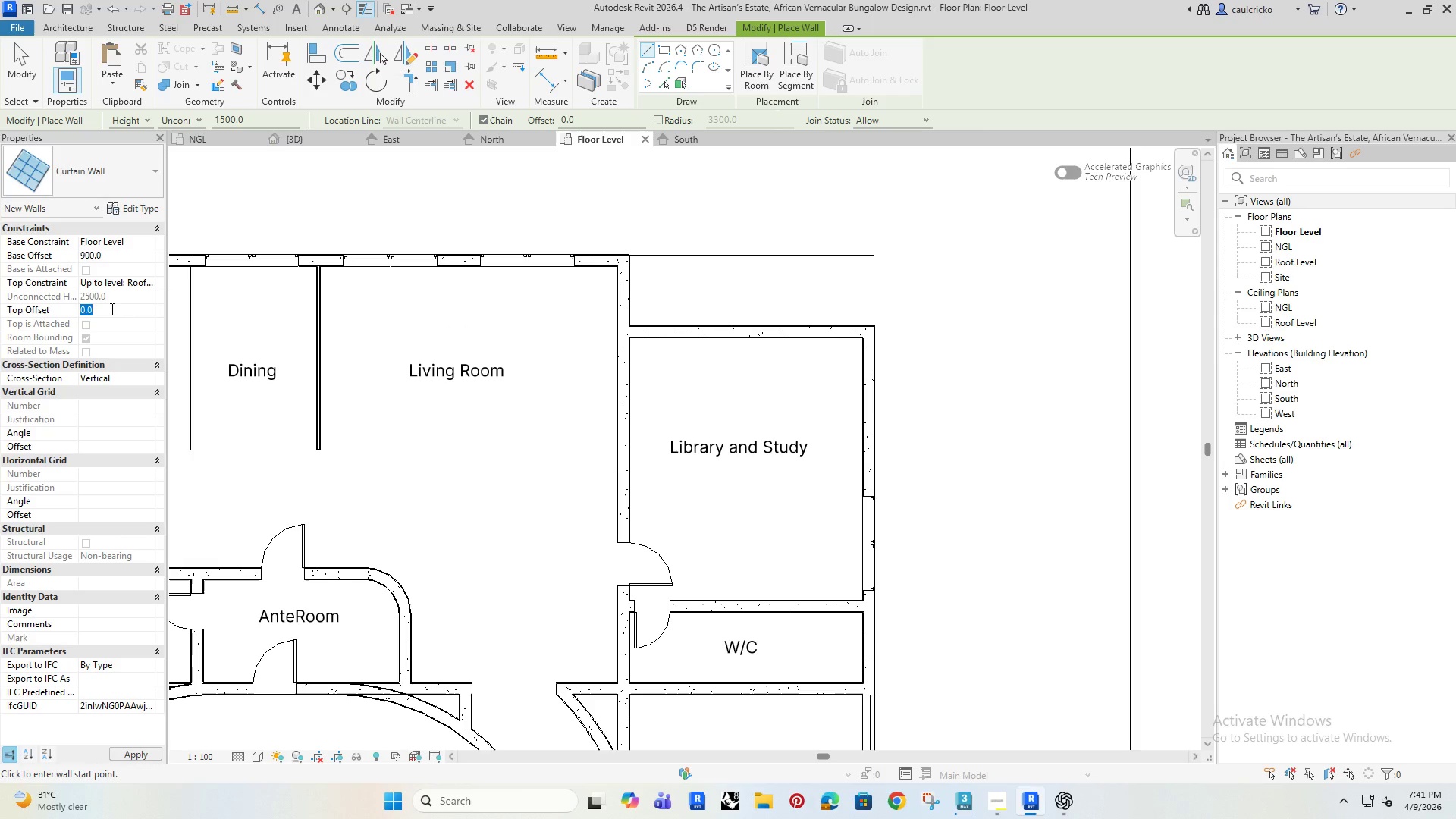 
type(-500)
 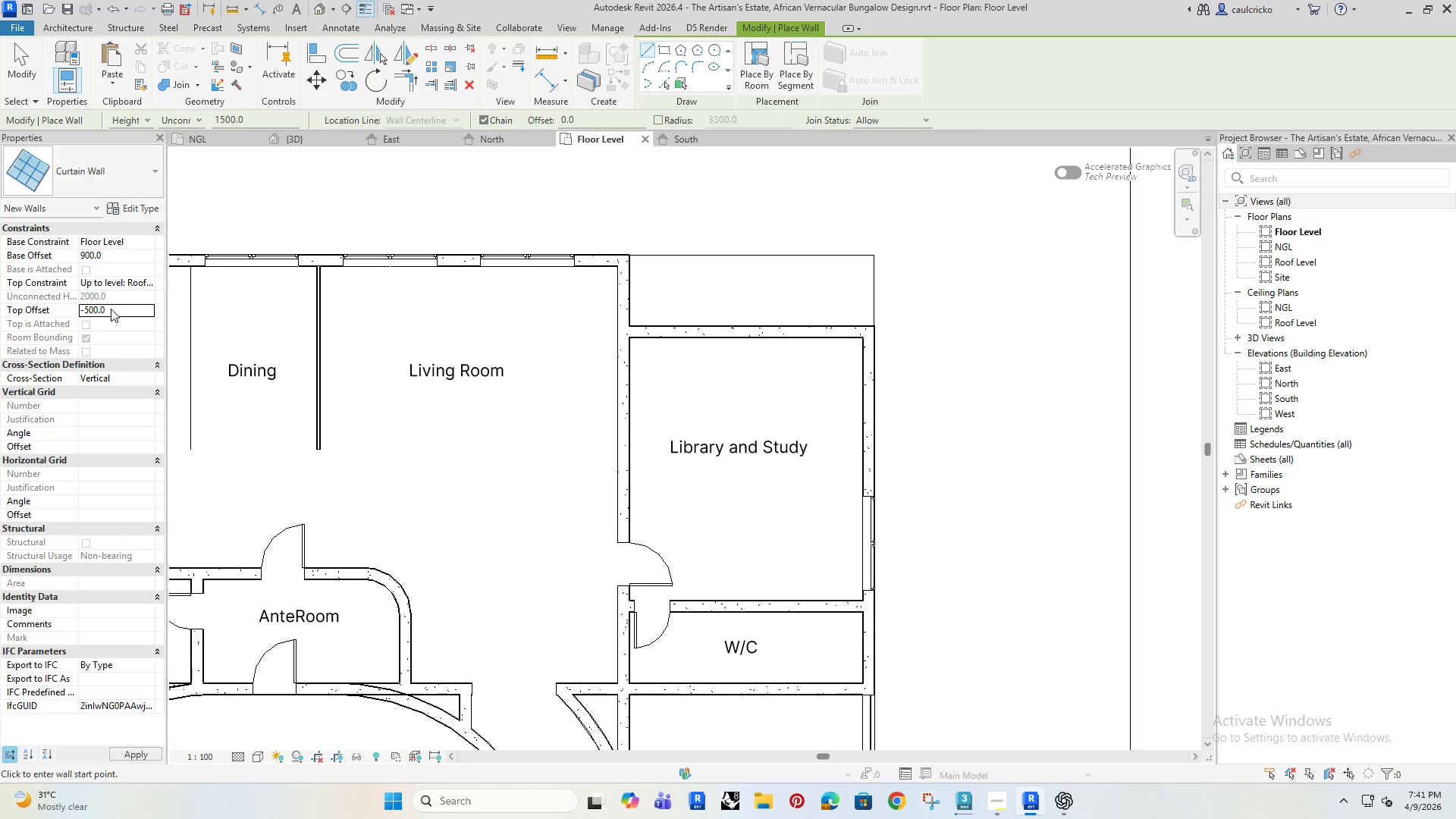 
key(Enter)
 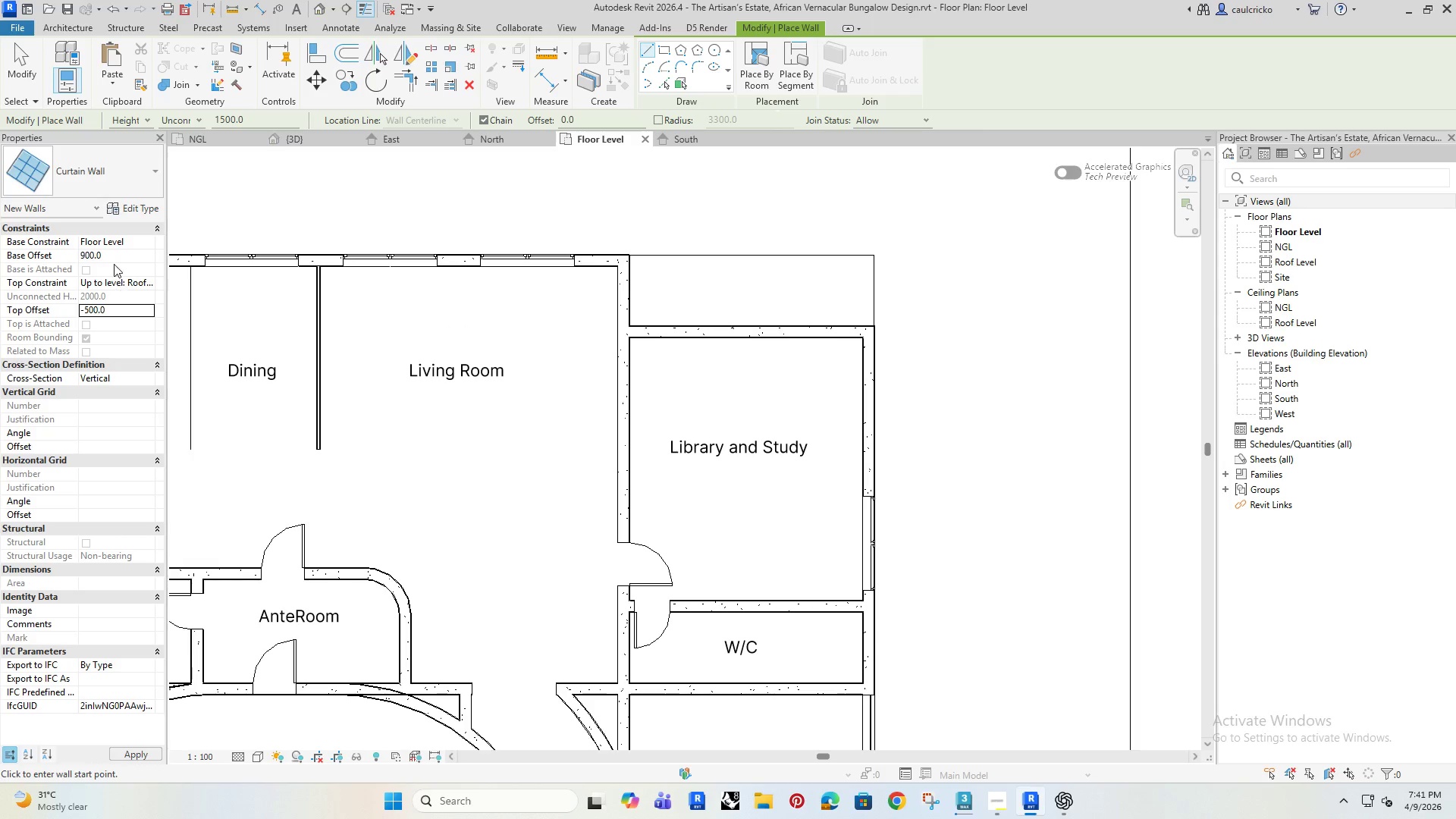 
left_click([114, 256])
 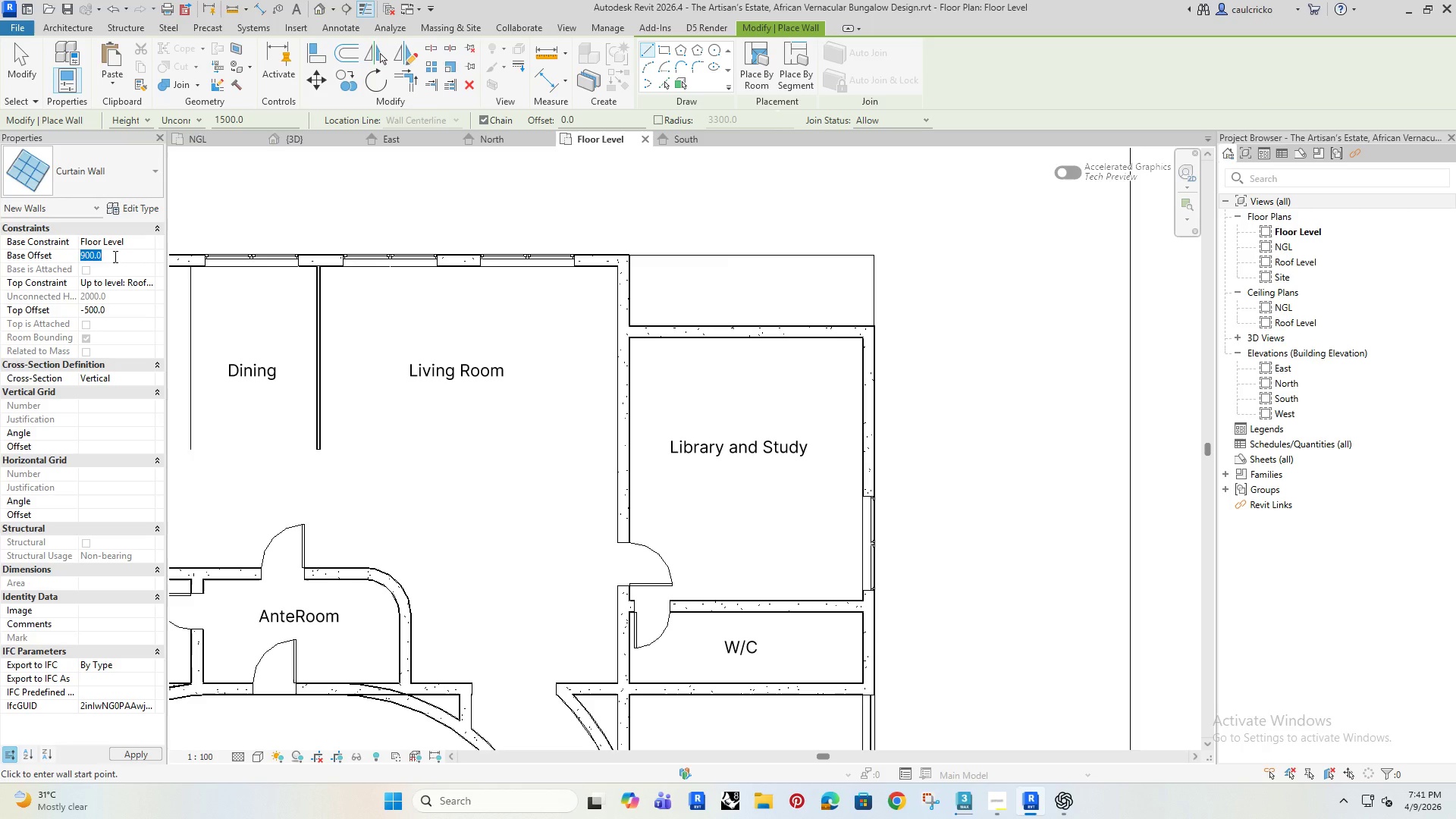 
key(0)
 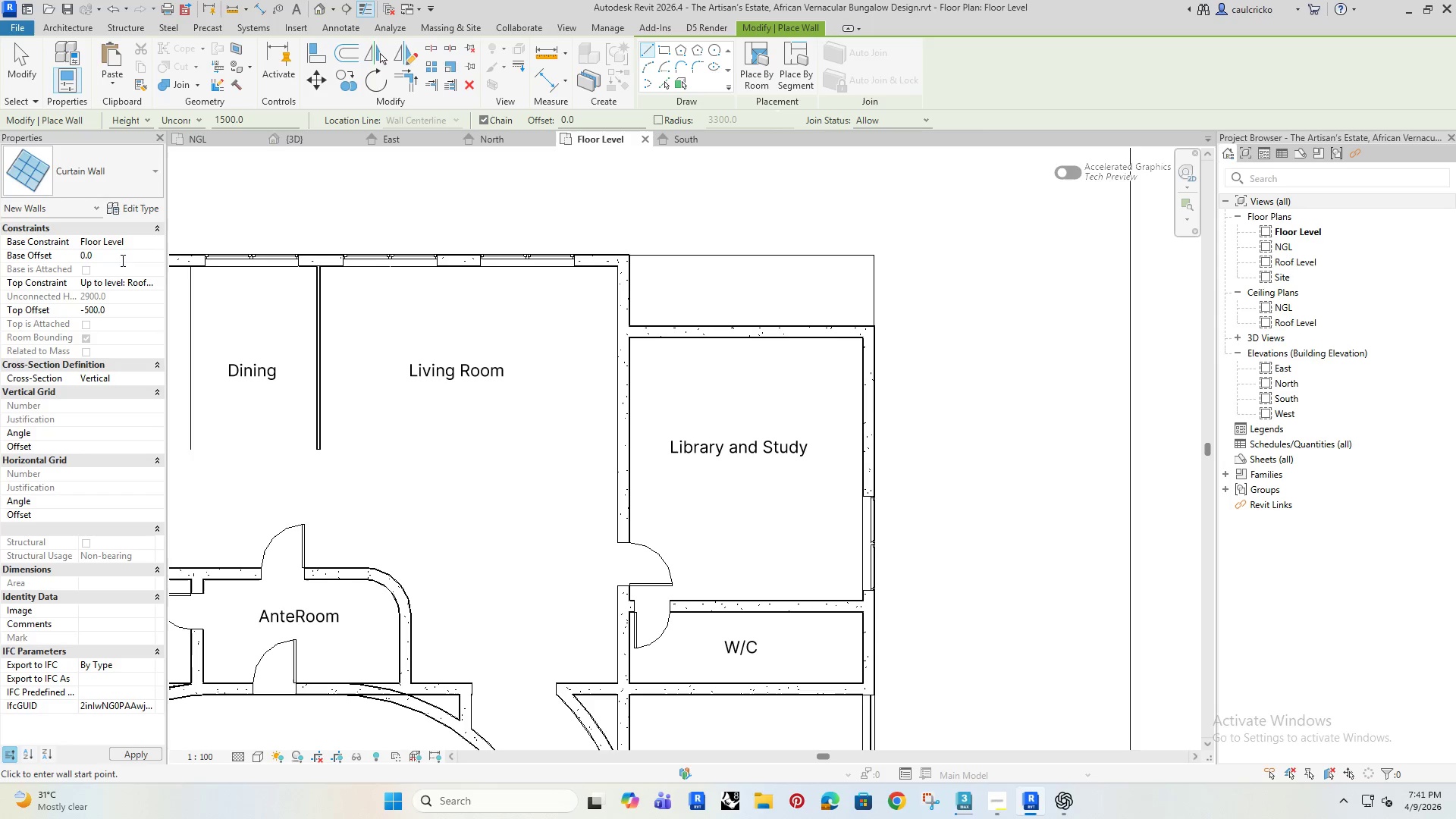 
key(Enter)
 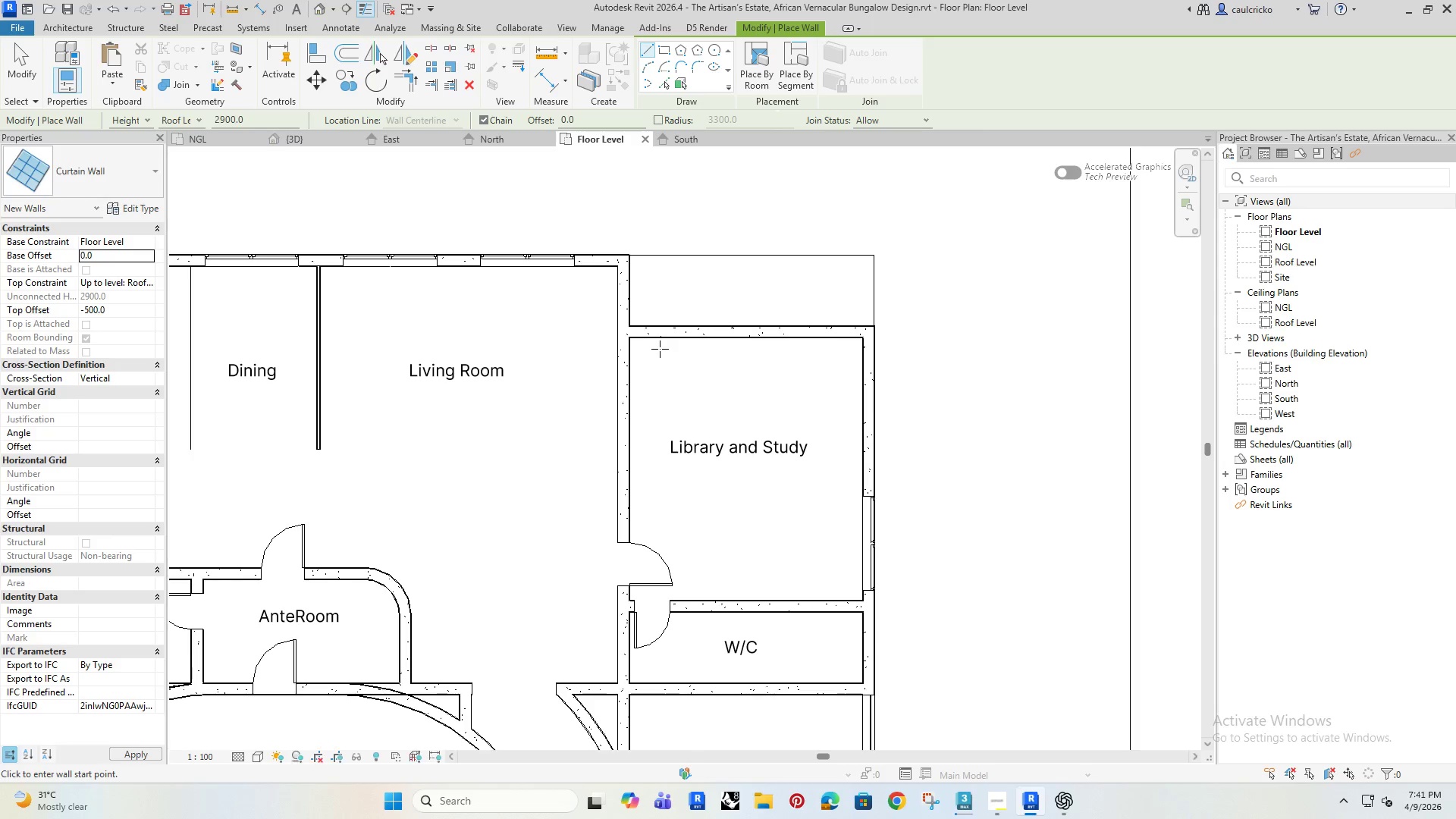 
scroll: coordinate [646, 337], scroll_direction: up, amount: 2.0
 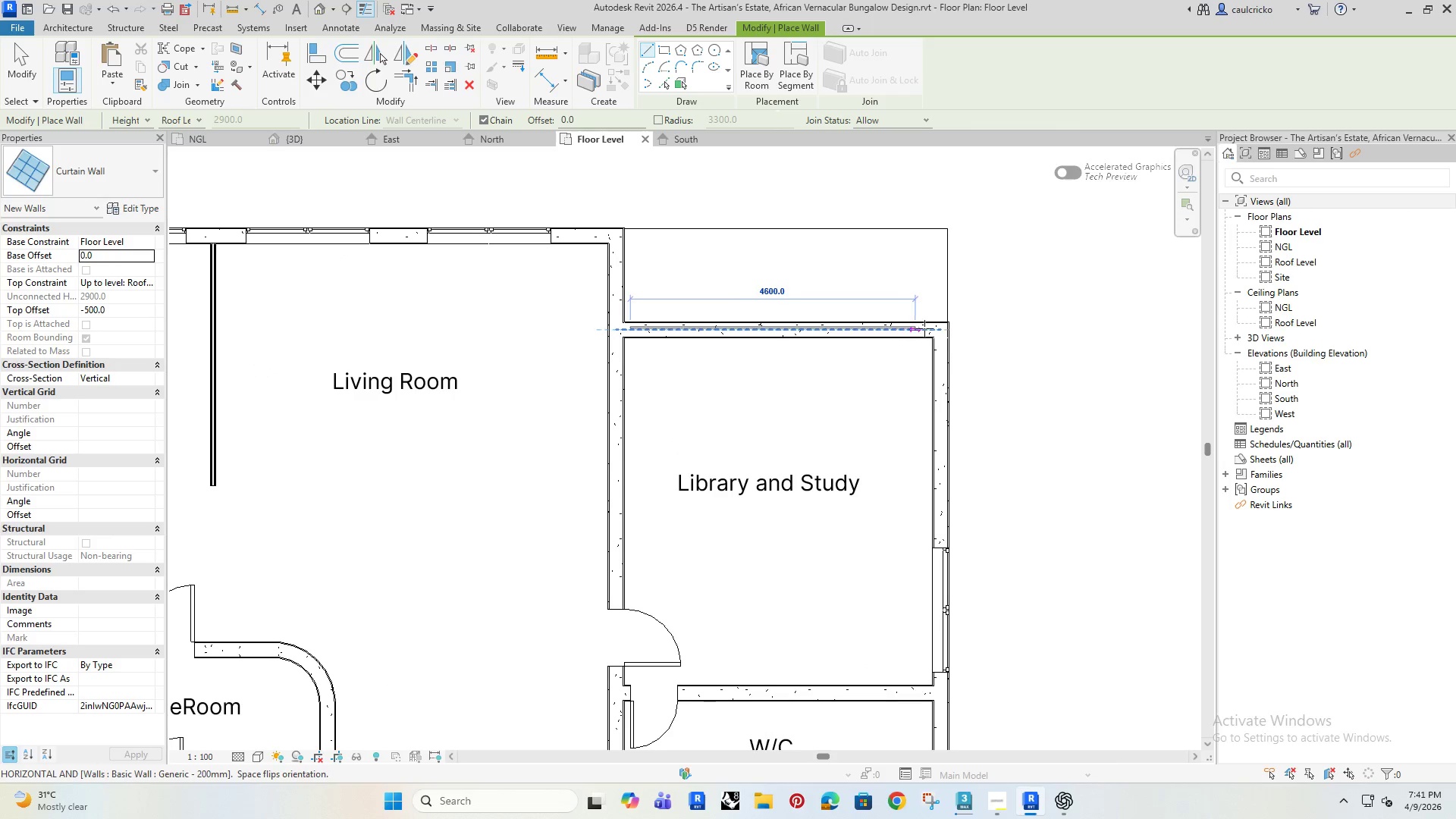 
left_click([927, 328])
 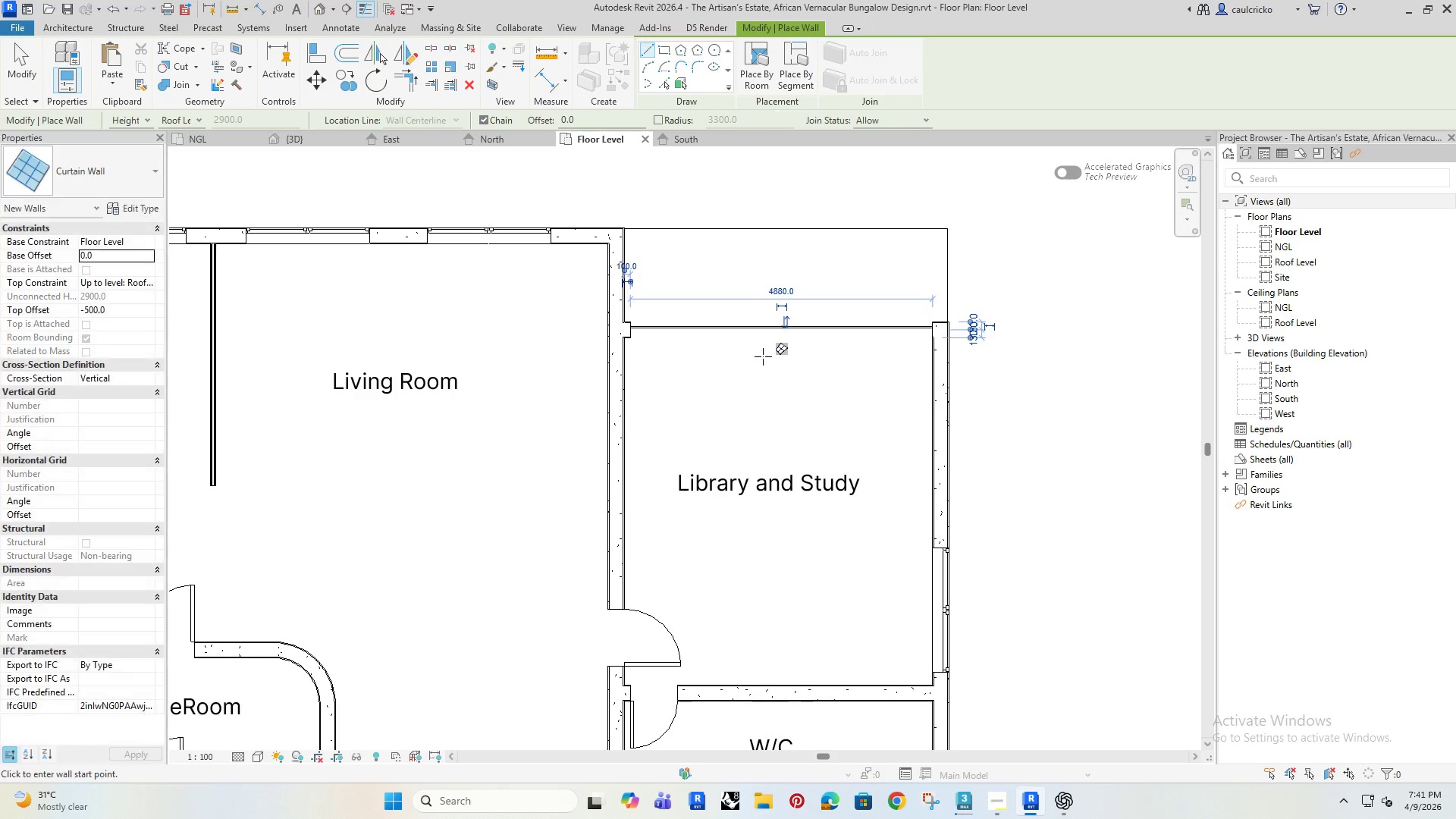 
key(Escape)
 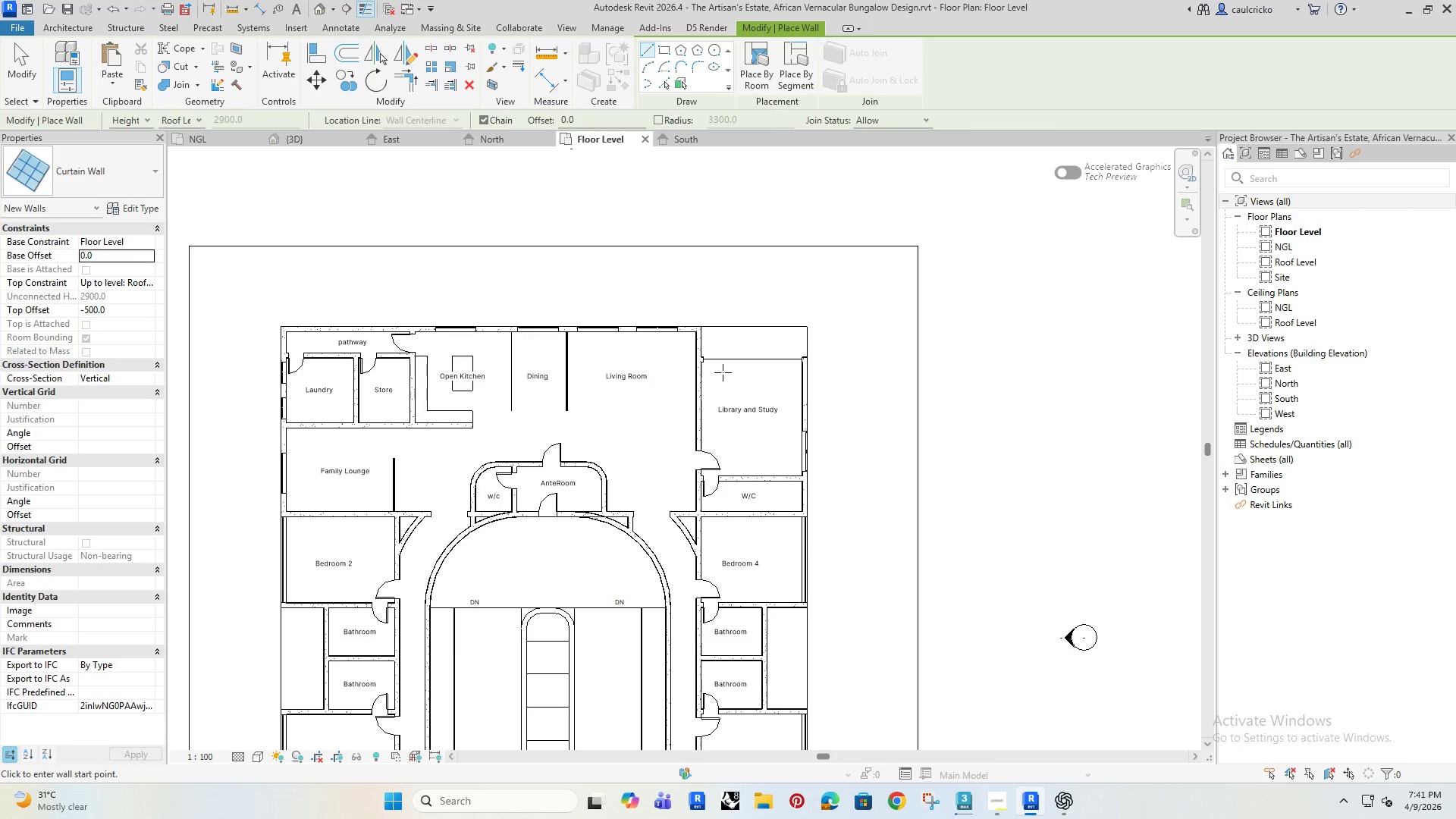 
key(Escape)
 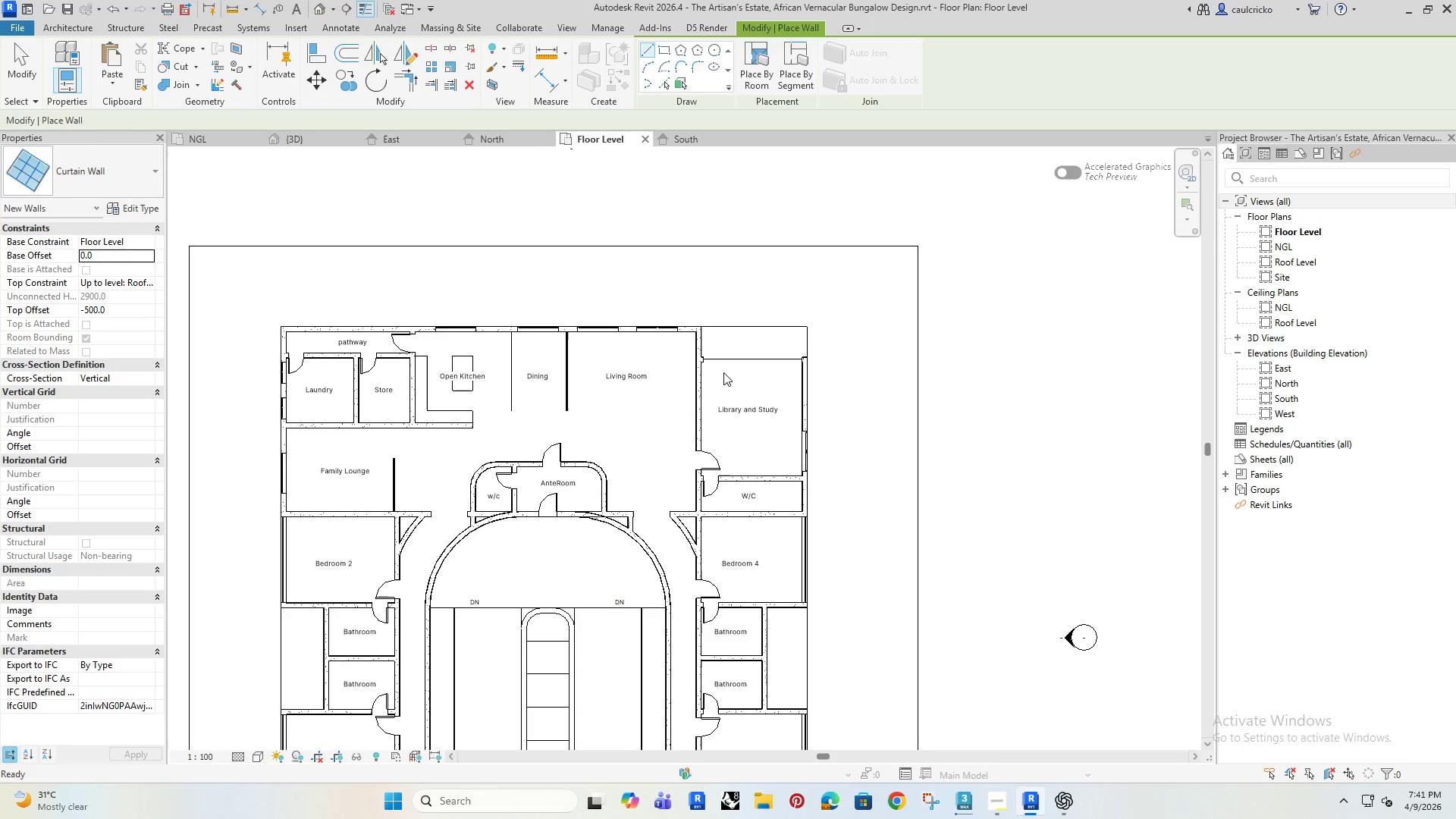 
key(Escape)
 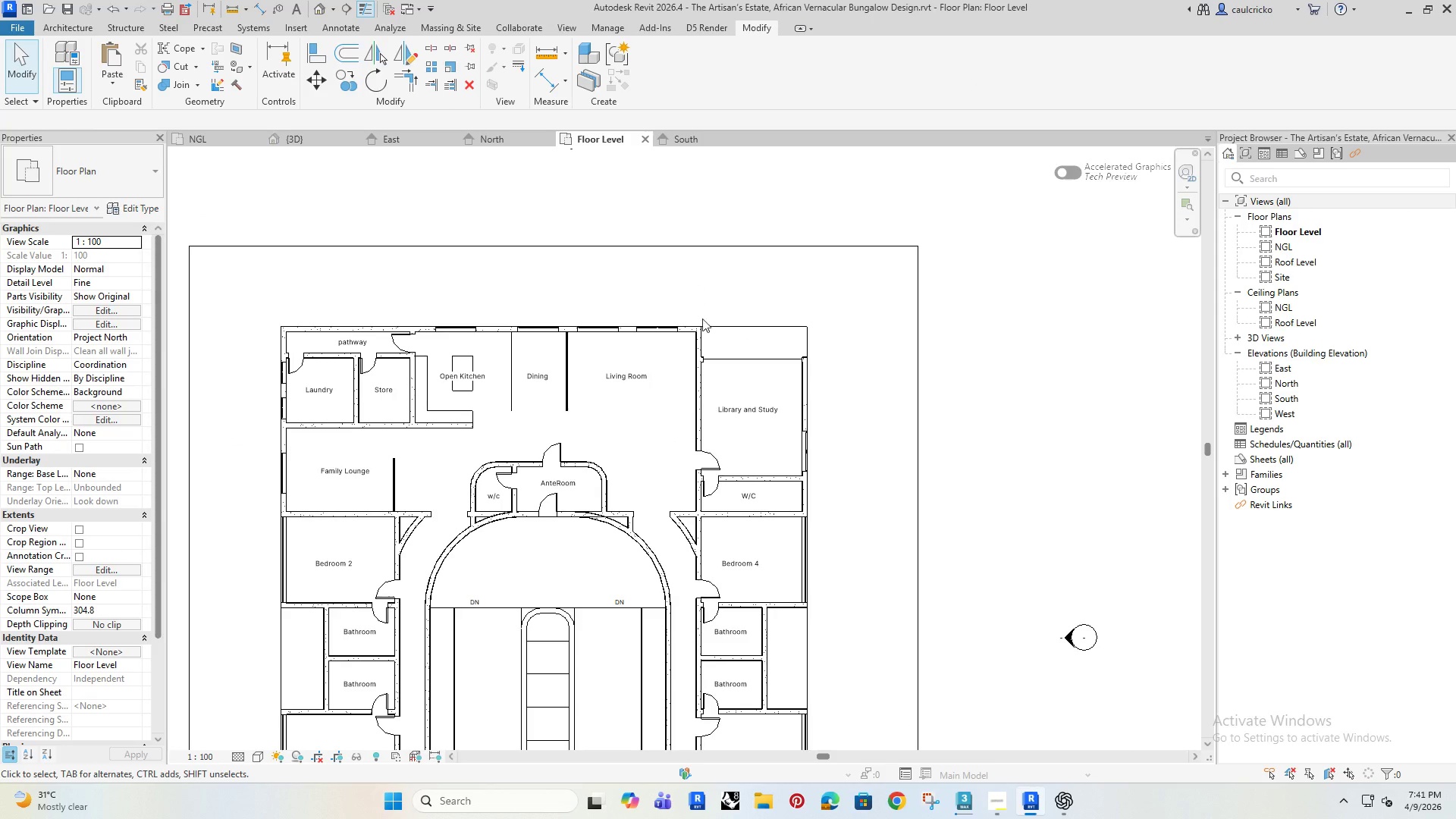 
scroll: coordinate [725, 378], scroll_direction: down, amount: 8.0
 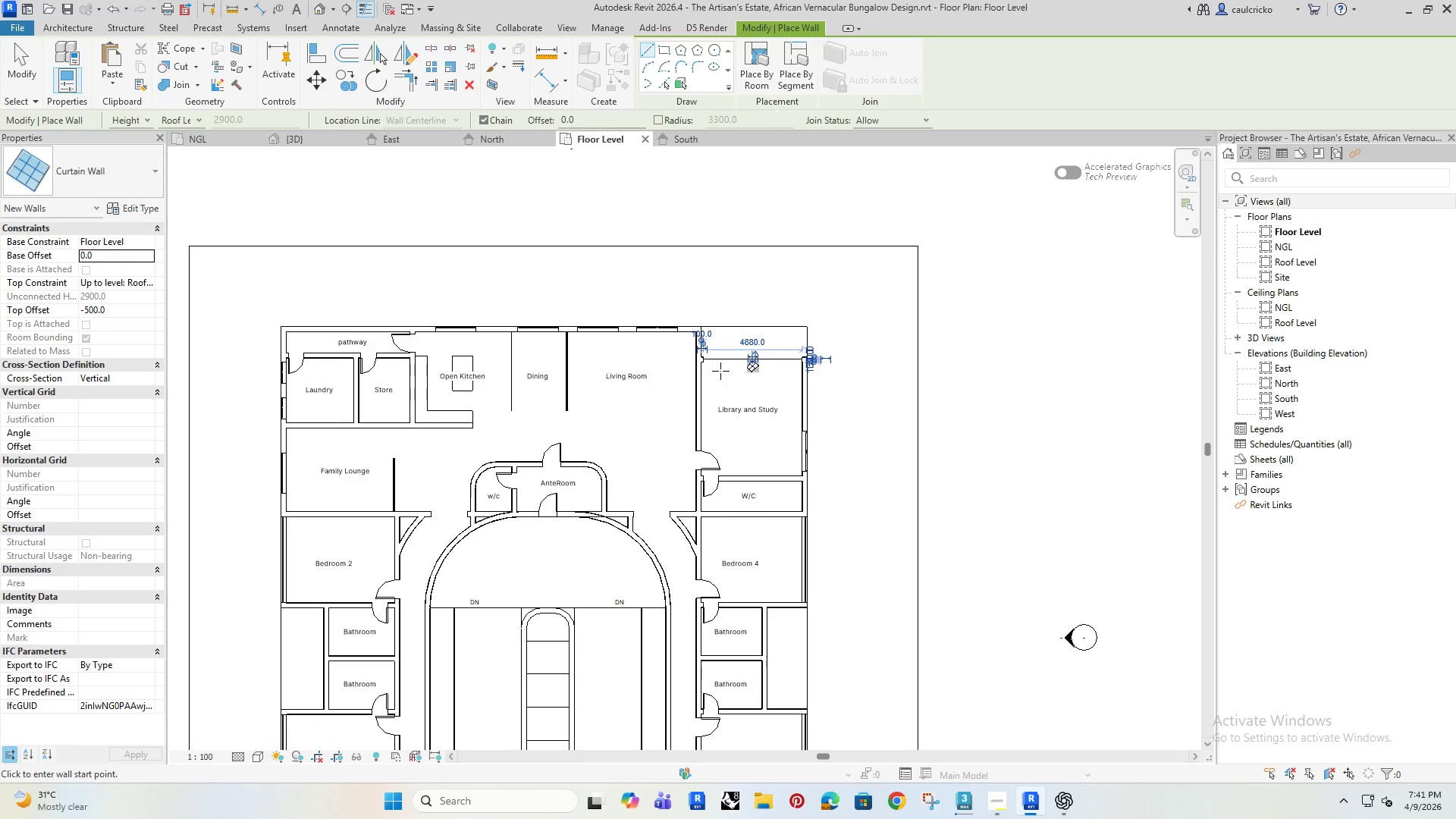 
scroll: coordinate [742, 425], scroll_direction: none, amount: 0.0
 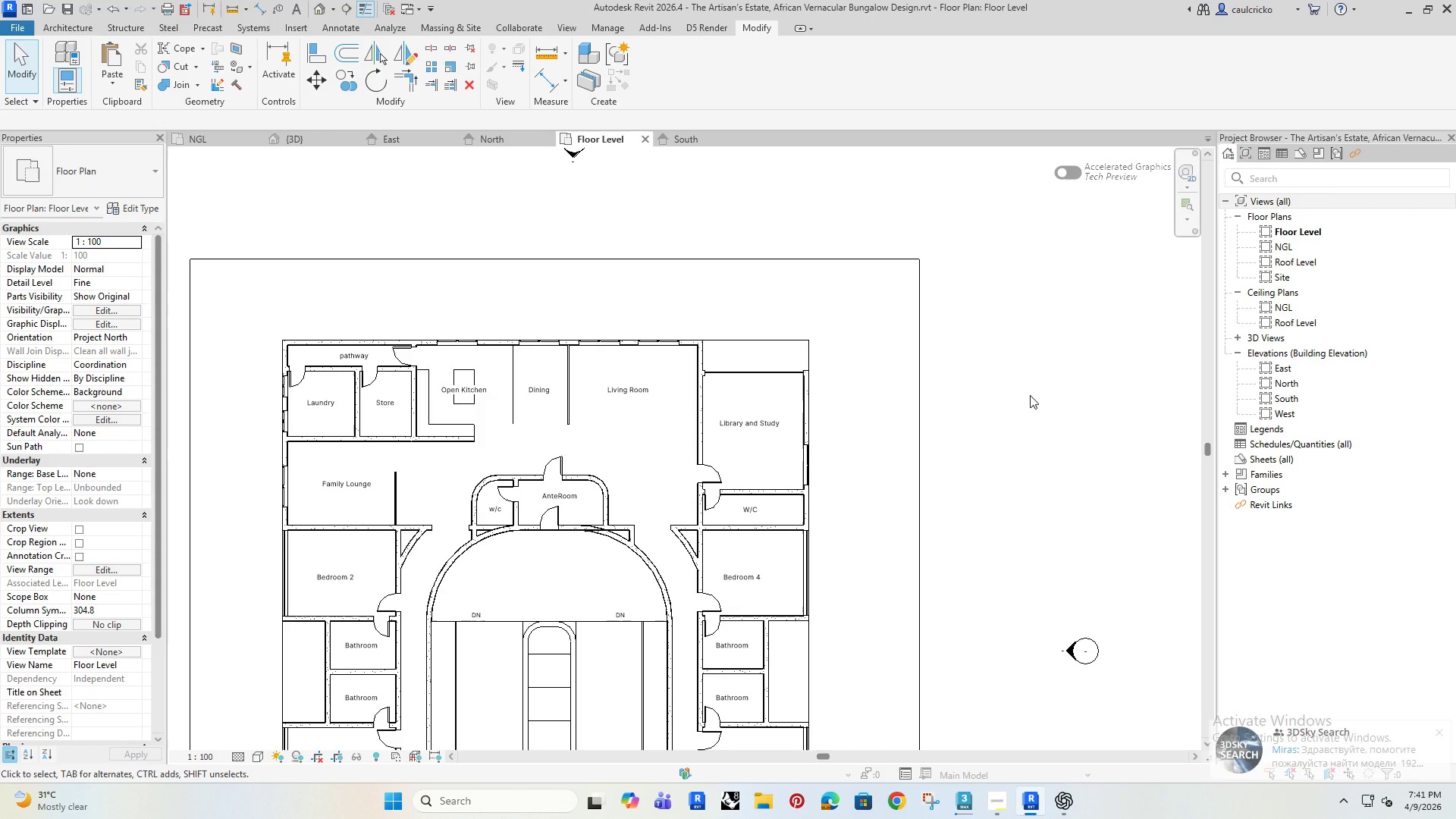 
left_click([1038, 395])
 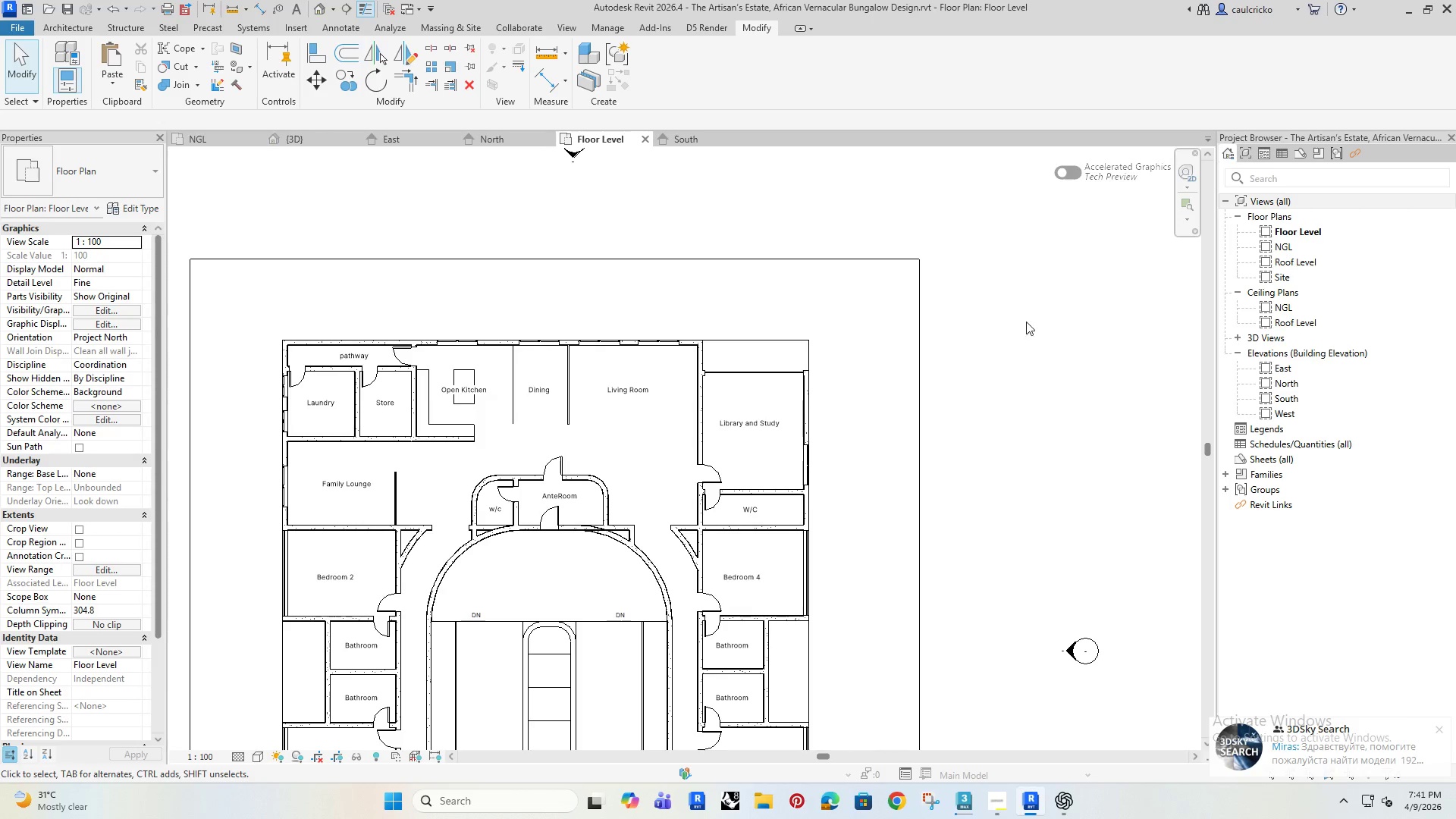 
wait(5.36)
 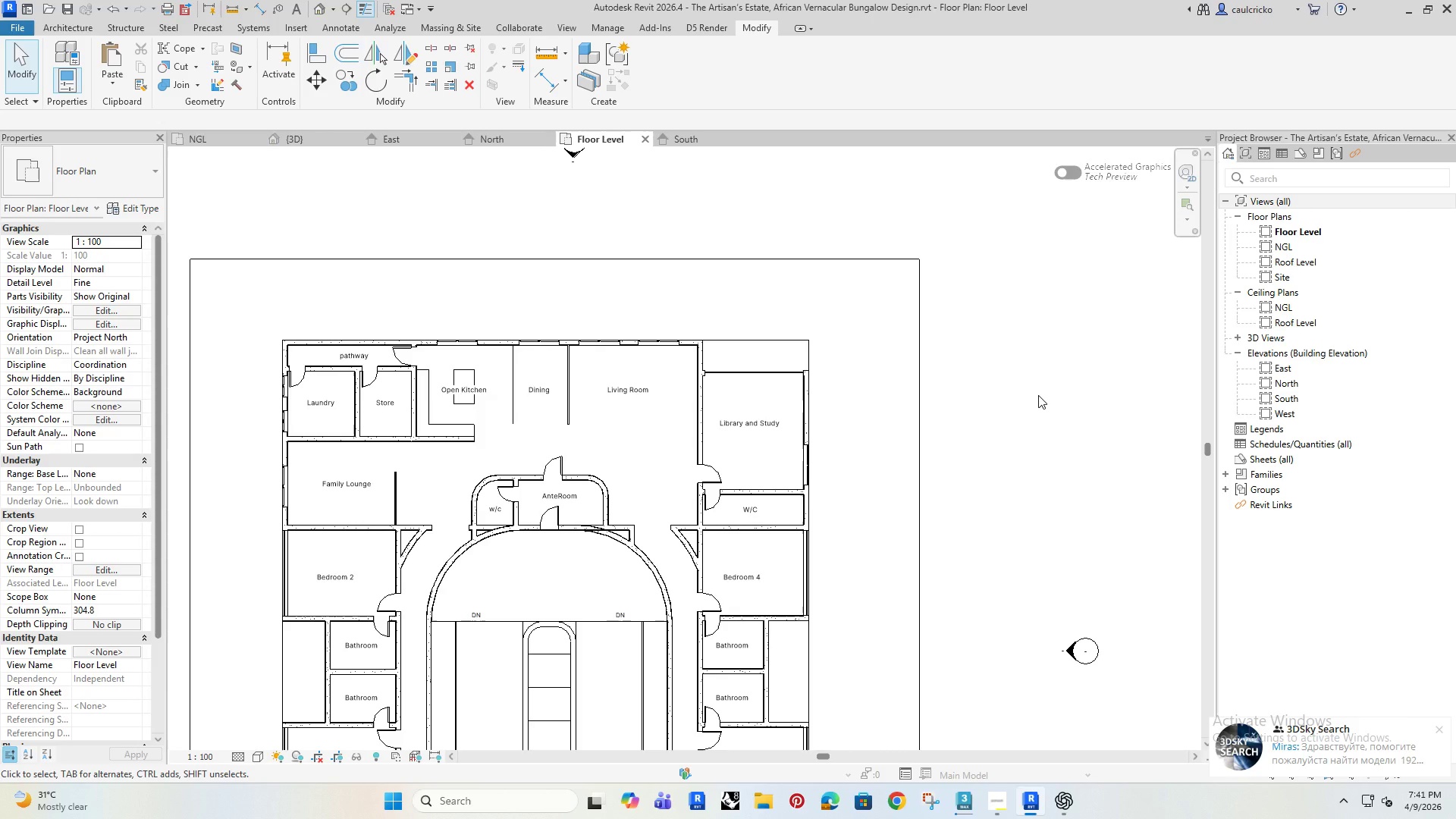 
scroll: coordinate [597, 453], scroll_direction: down, amount: 1.0
 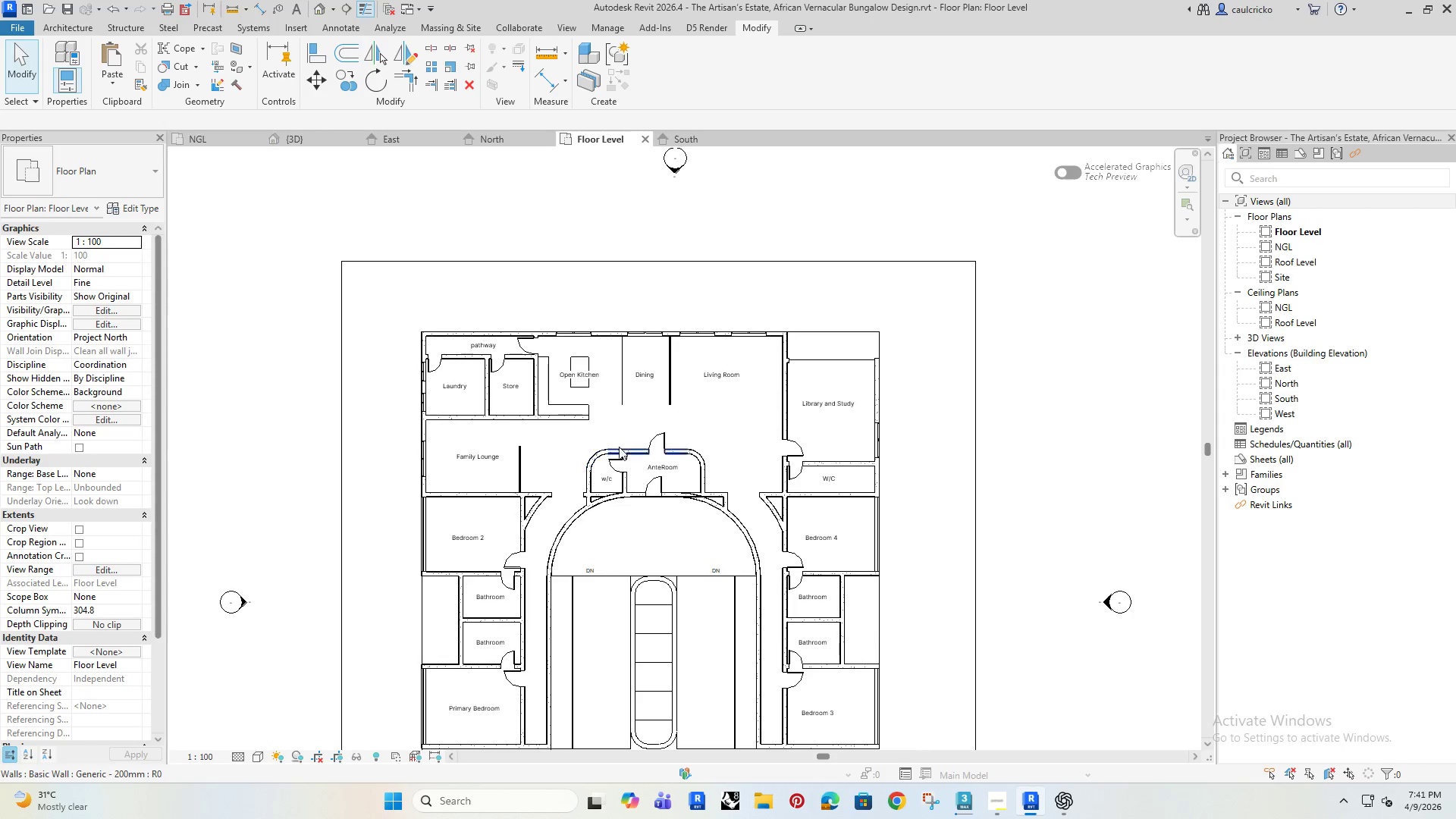 
scroll: coordinate [763, 395], scroll_direction: up, amount: 5.0
 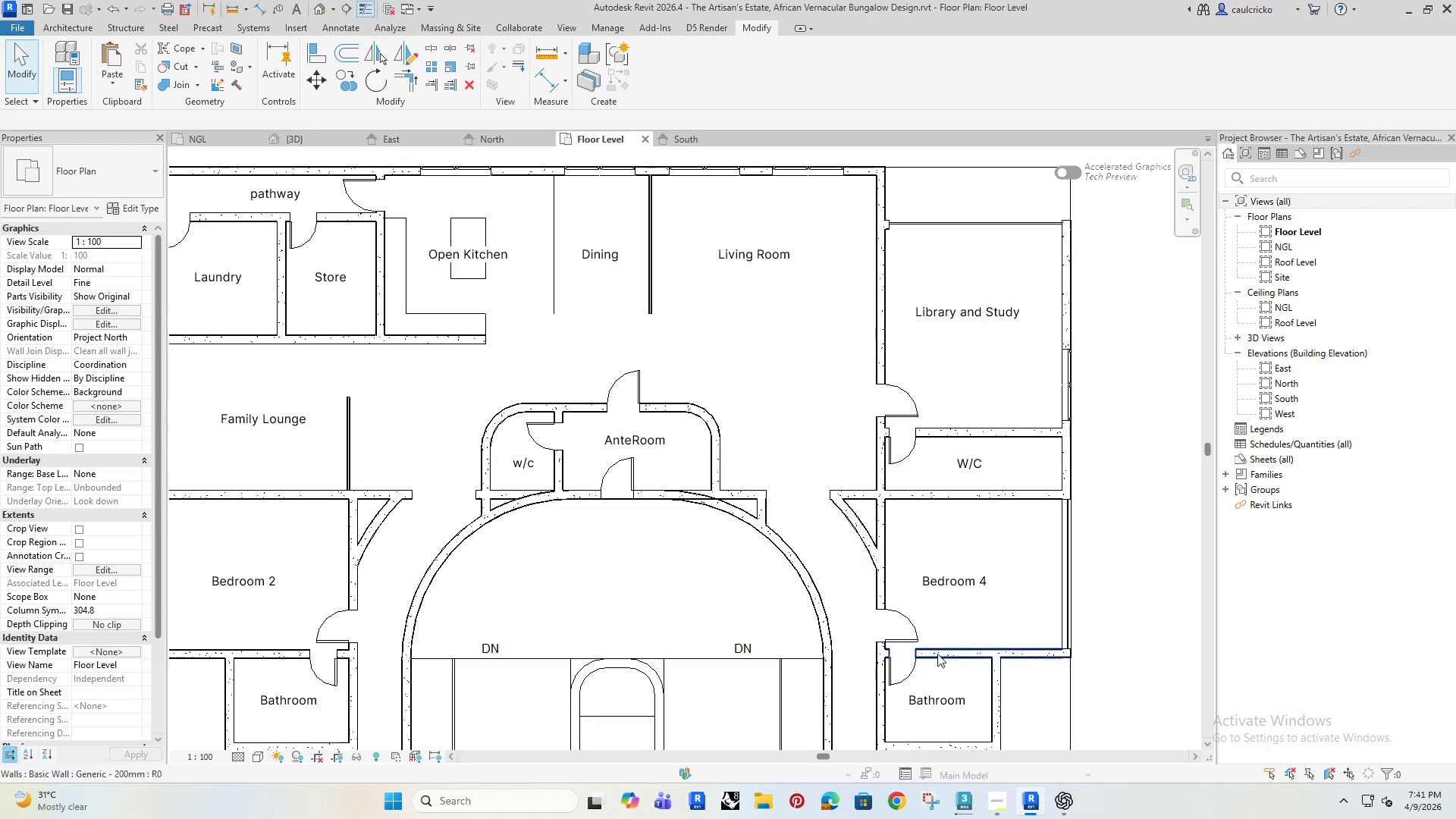 
left_click([992, 797])